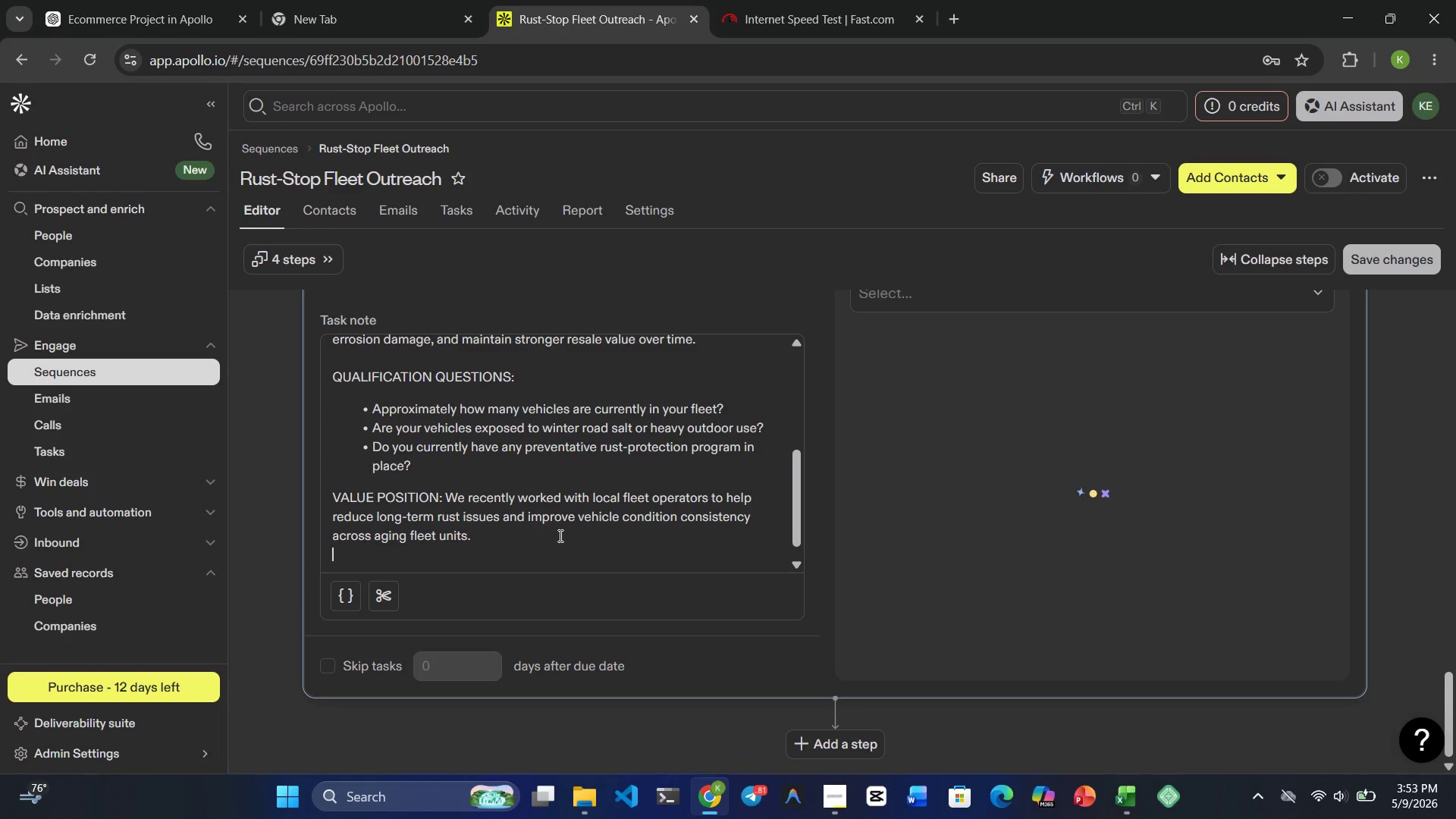 
key(Enter)
 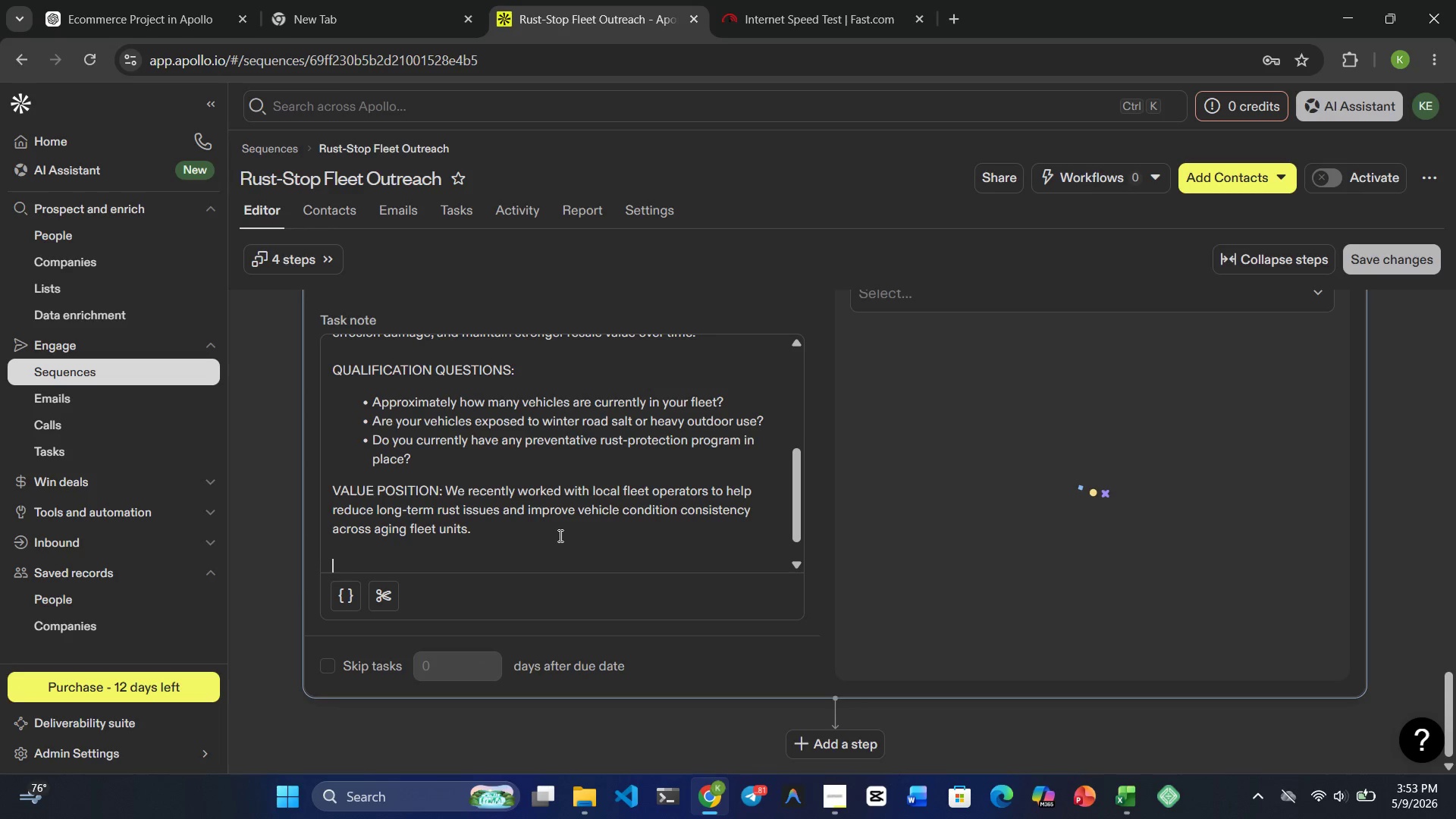 
type(SOFT Offer)
key(Backspace)
key(Backspace)
key(Backspace)
key(Backspace)
type(FFER)
 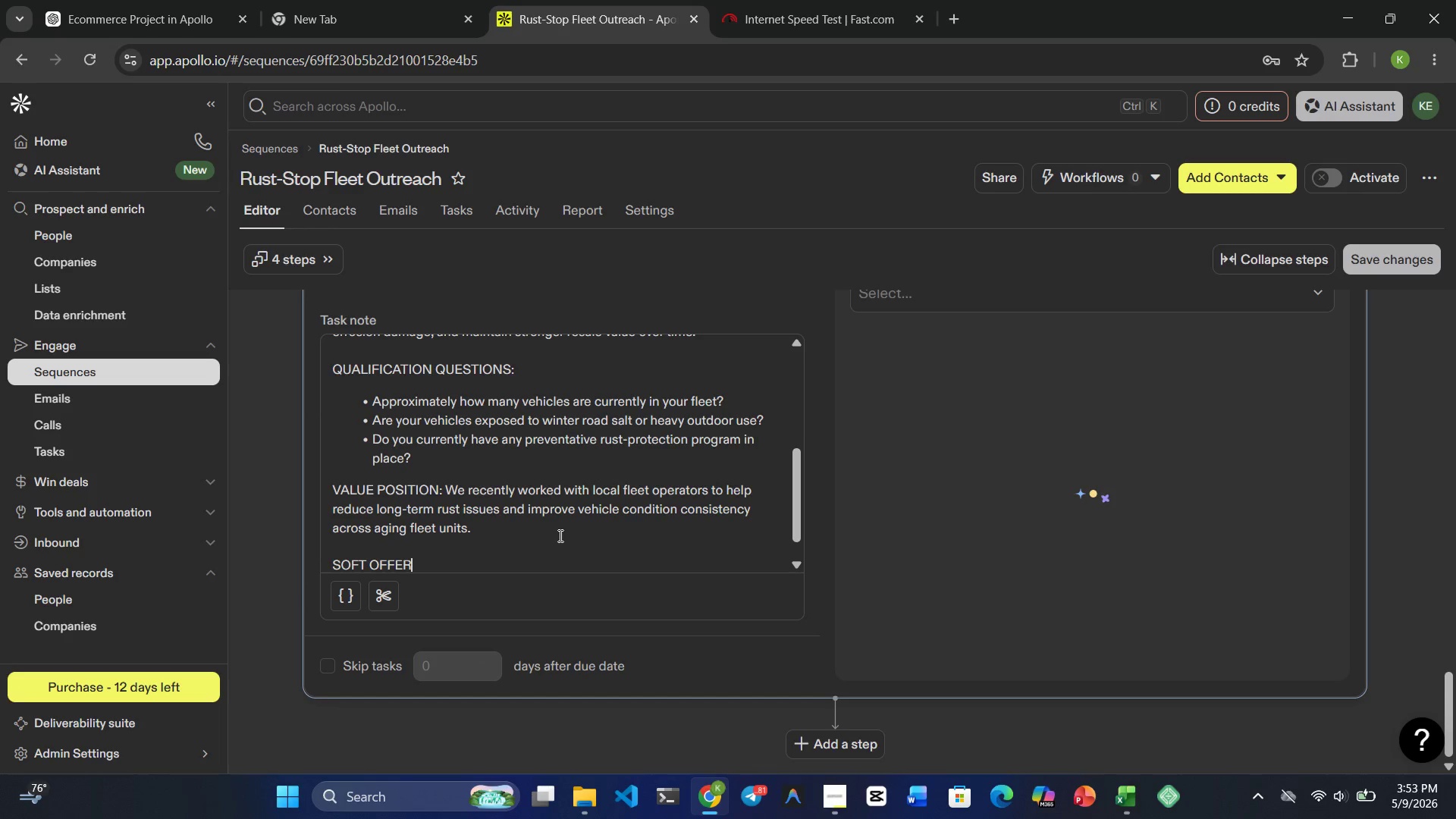 
wait(7.59)
 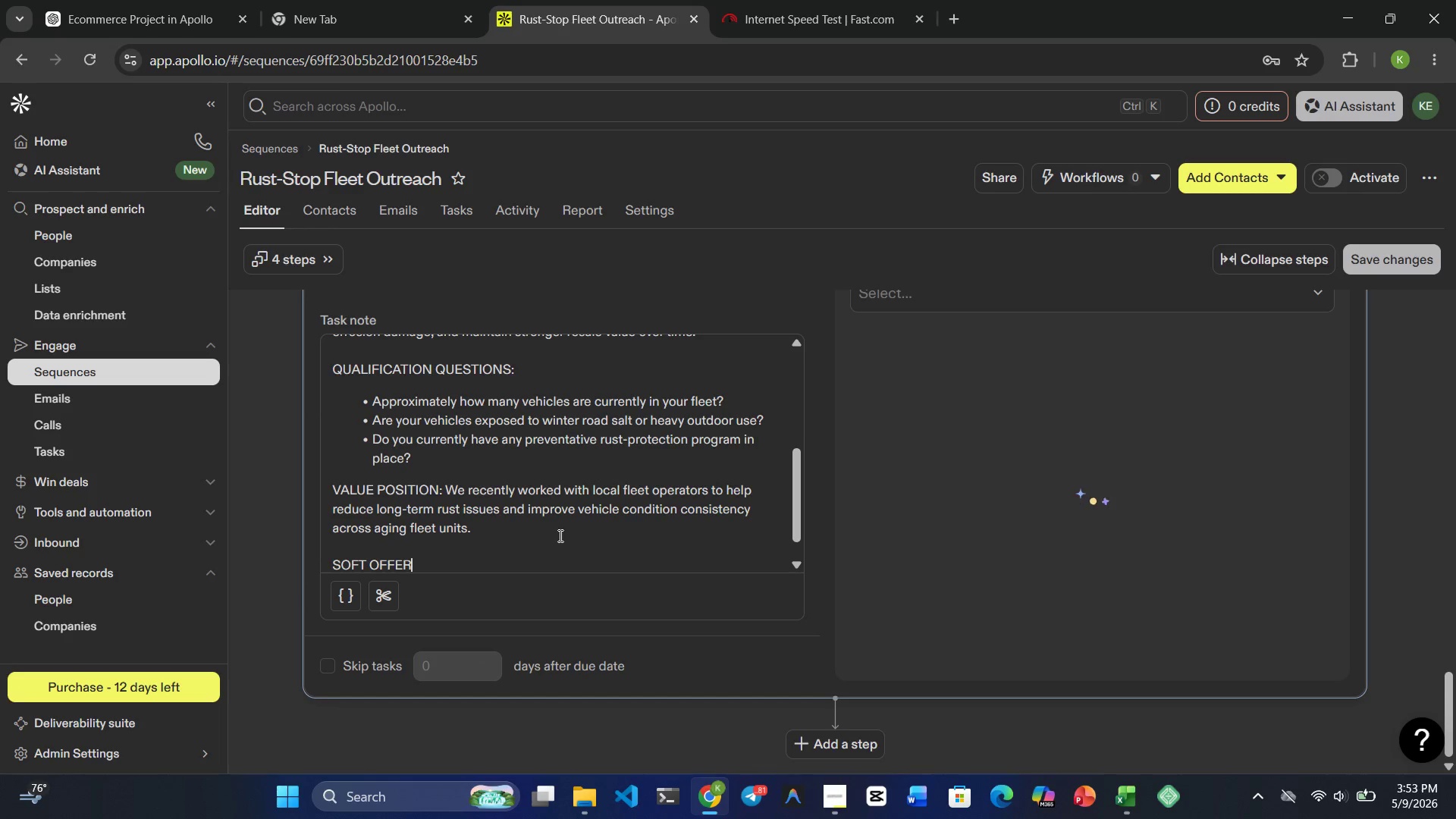 
type(: We )
key(Backspace)
key(Backspace)
key(Backspace)
type(we )
key(Backspace)
key(Backspace)
type(E AK)
key(Backspace)
type(LSO )
 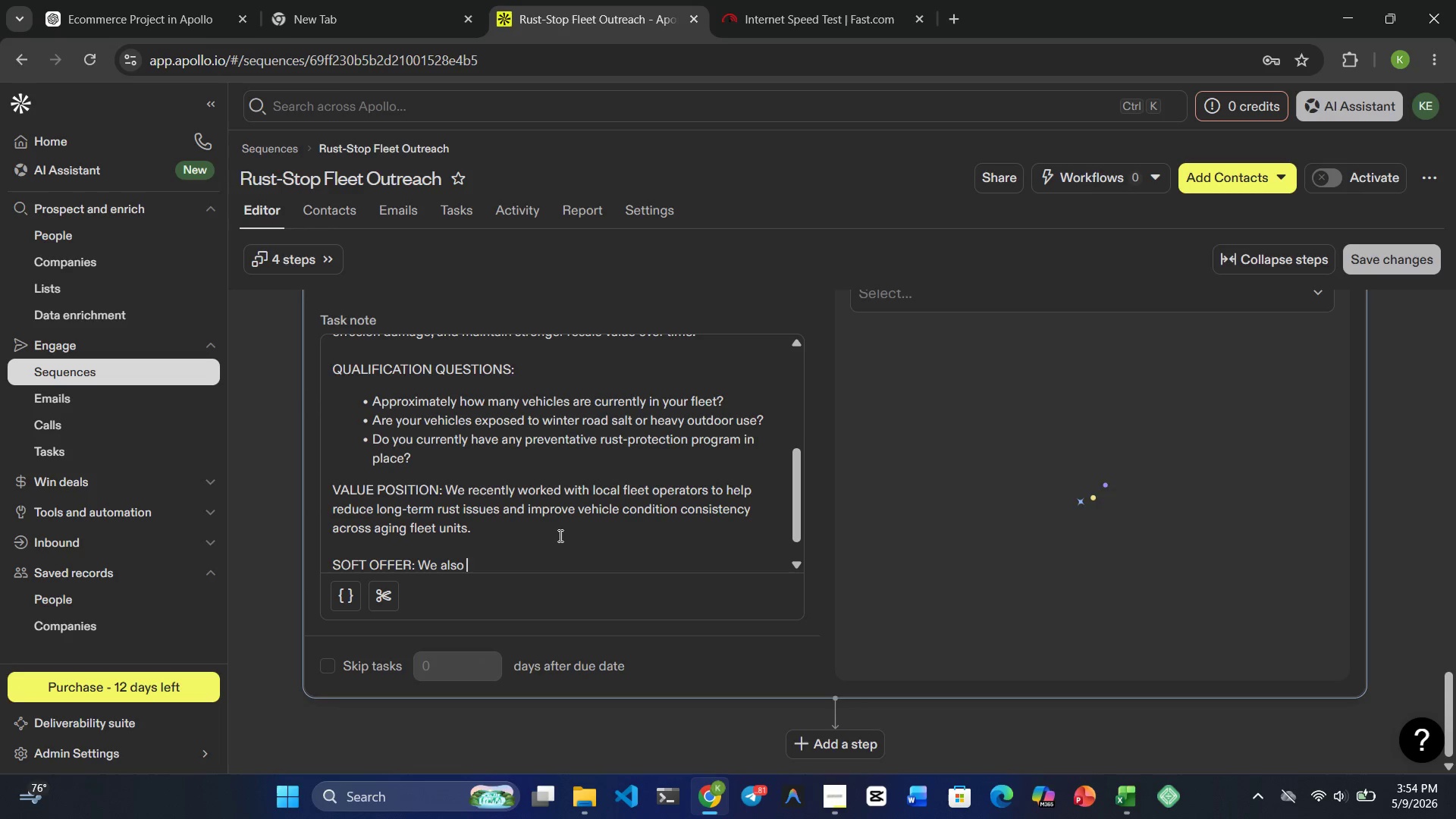 
type(PROVIDE SIMPLE FLEET )
 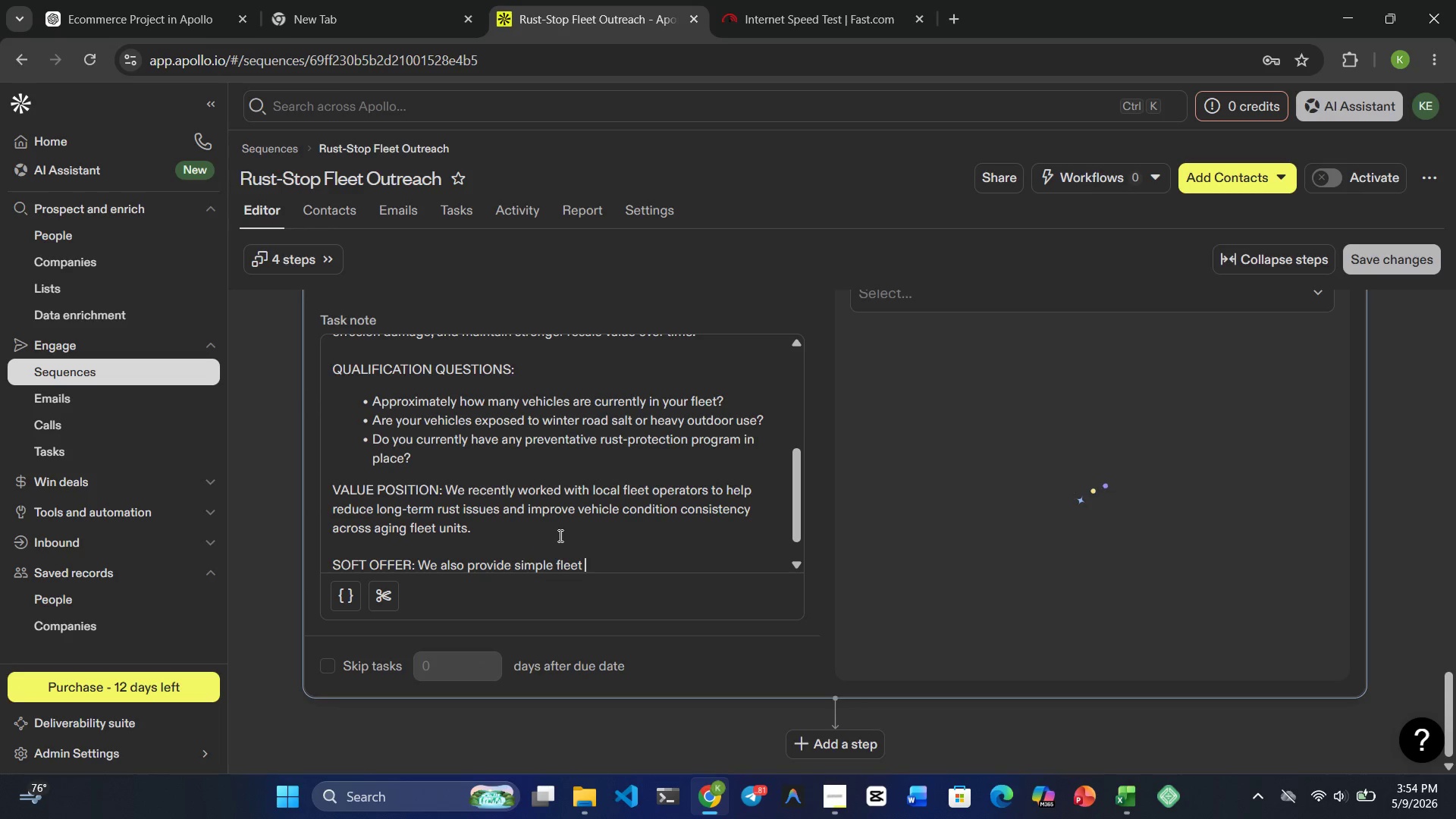 
type(ASSESSMENTS TO IDENTIFY )
 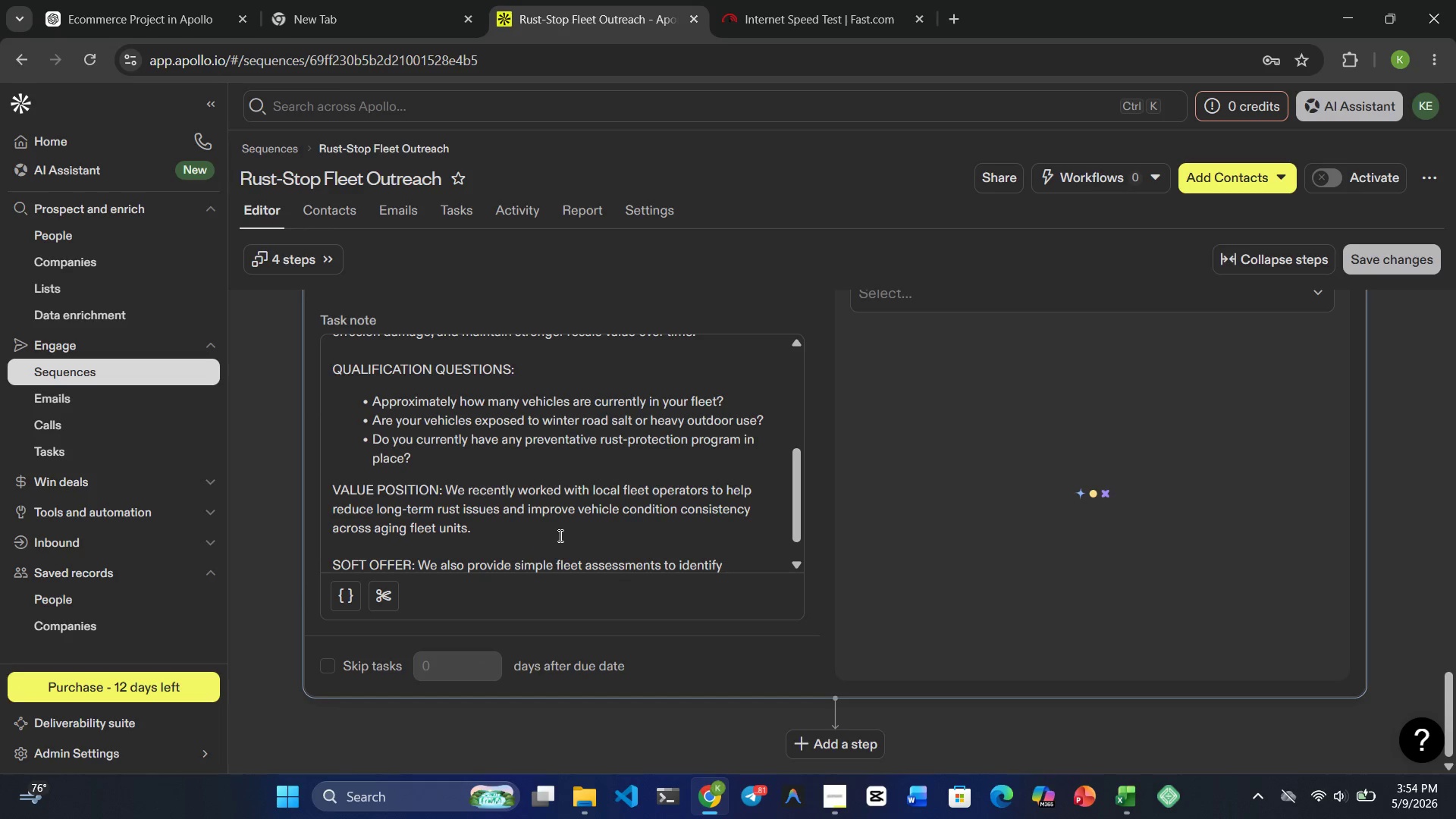 
type(WHIC H)
key(Backspace)
key(Backspace)
type(H VEHICLES MAY )
 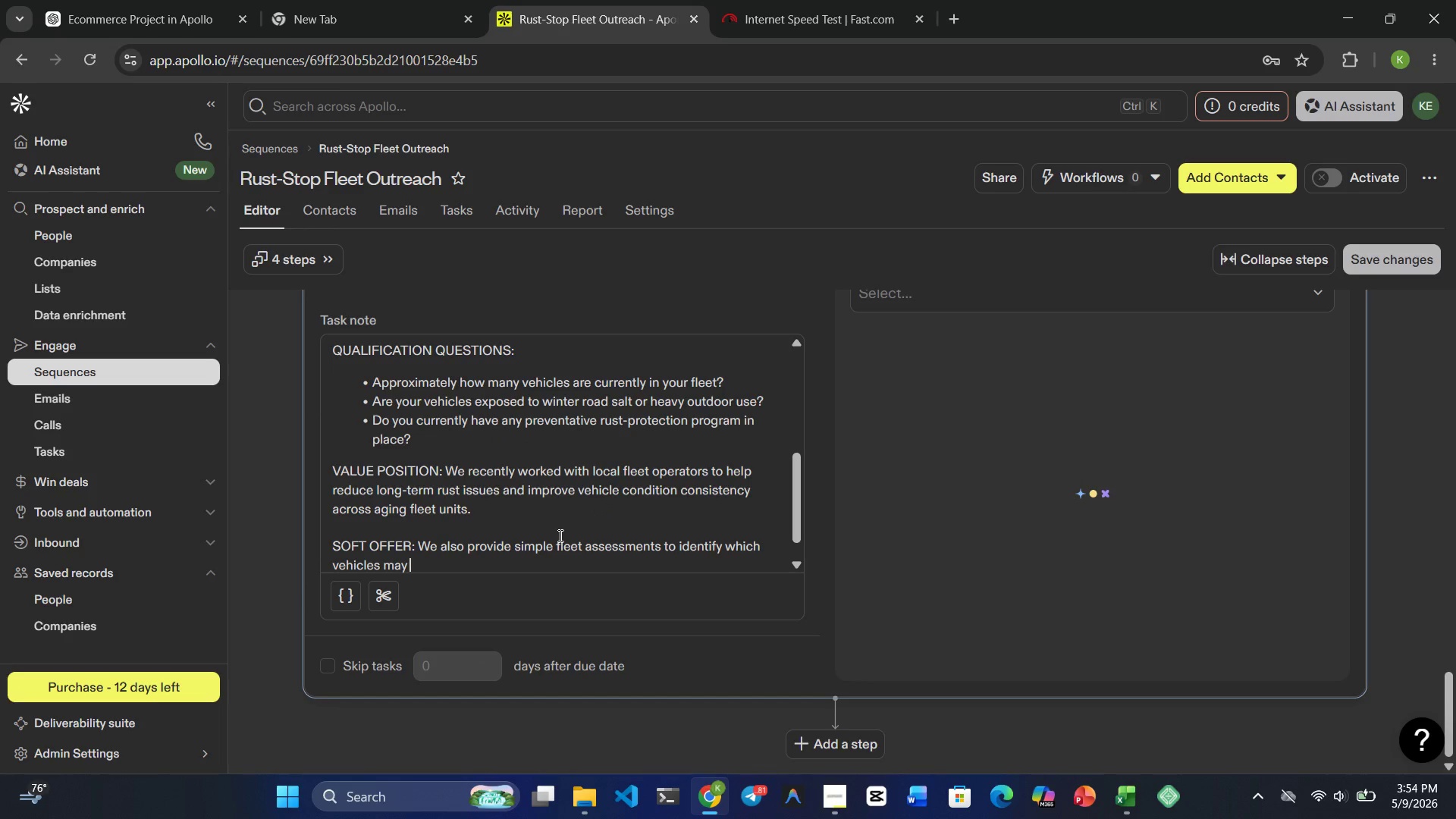 
type(BENEFIT MOST FROM )
 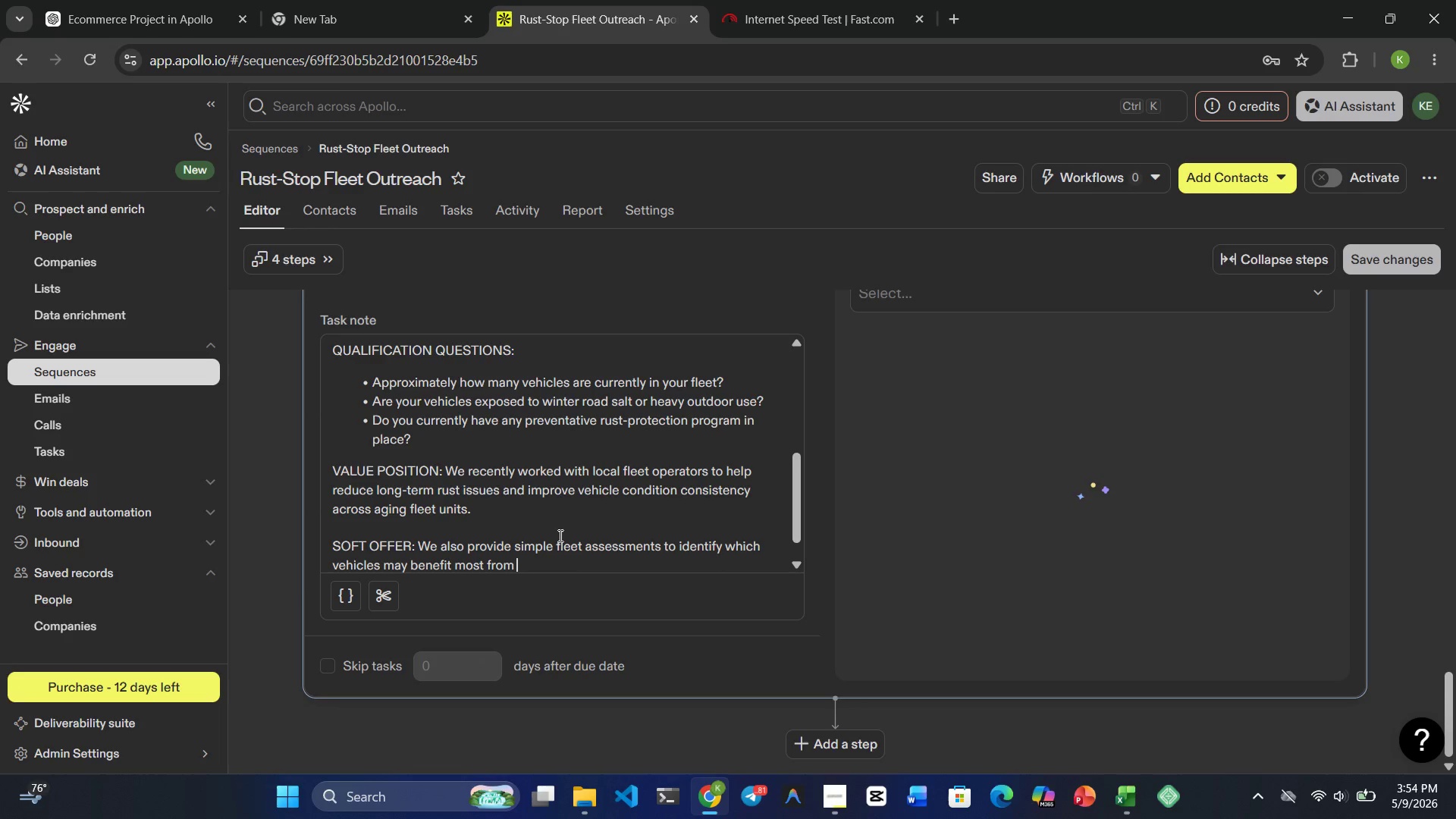 
type(PREVENTATIVE )
 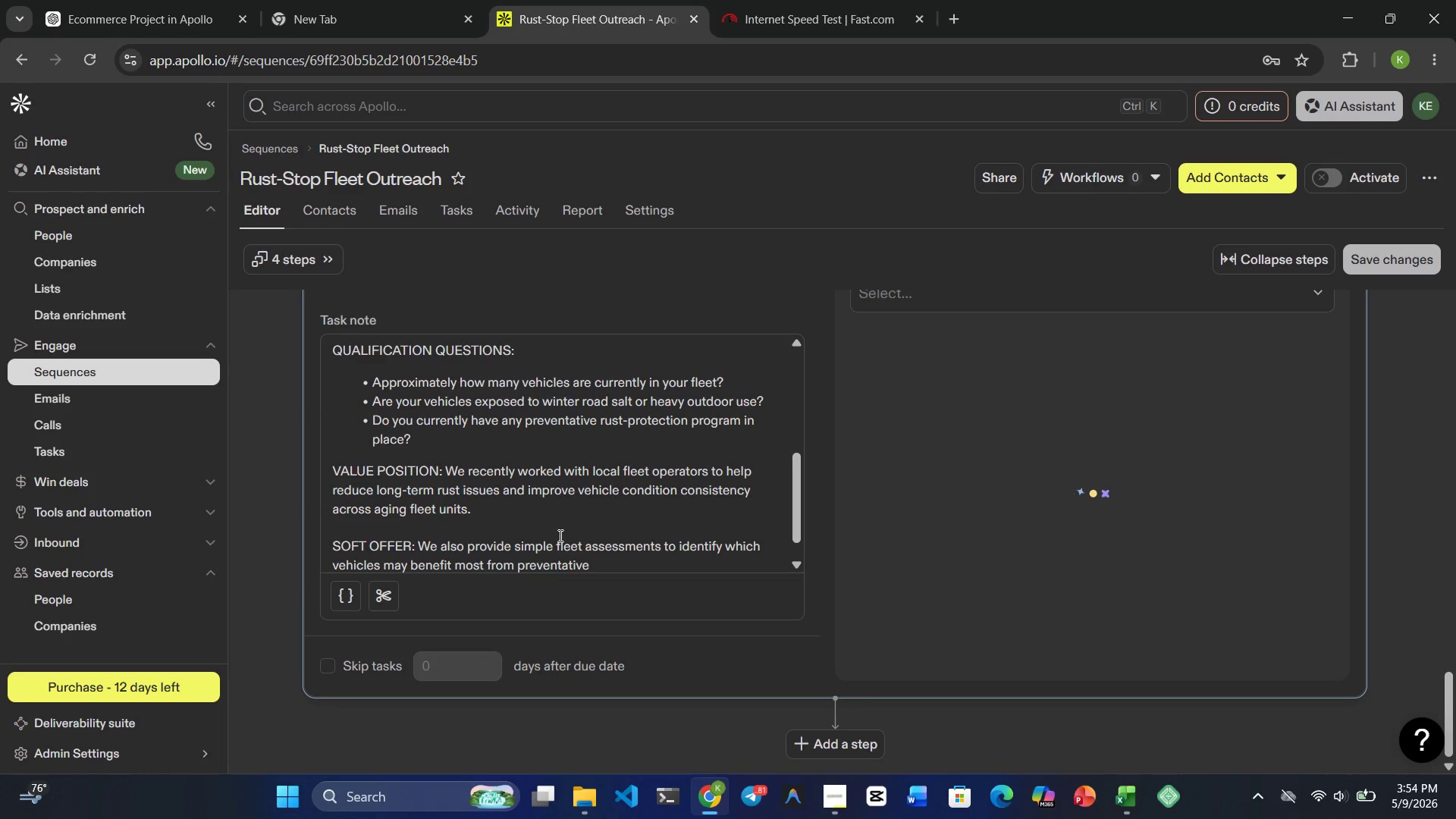 
type(UNDERCOATING PROTECTION.)
 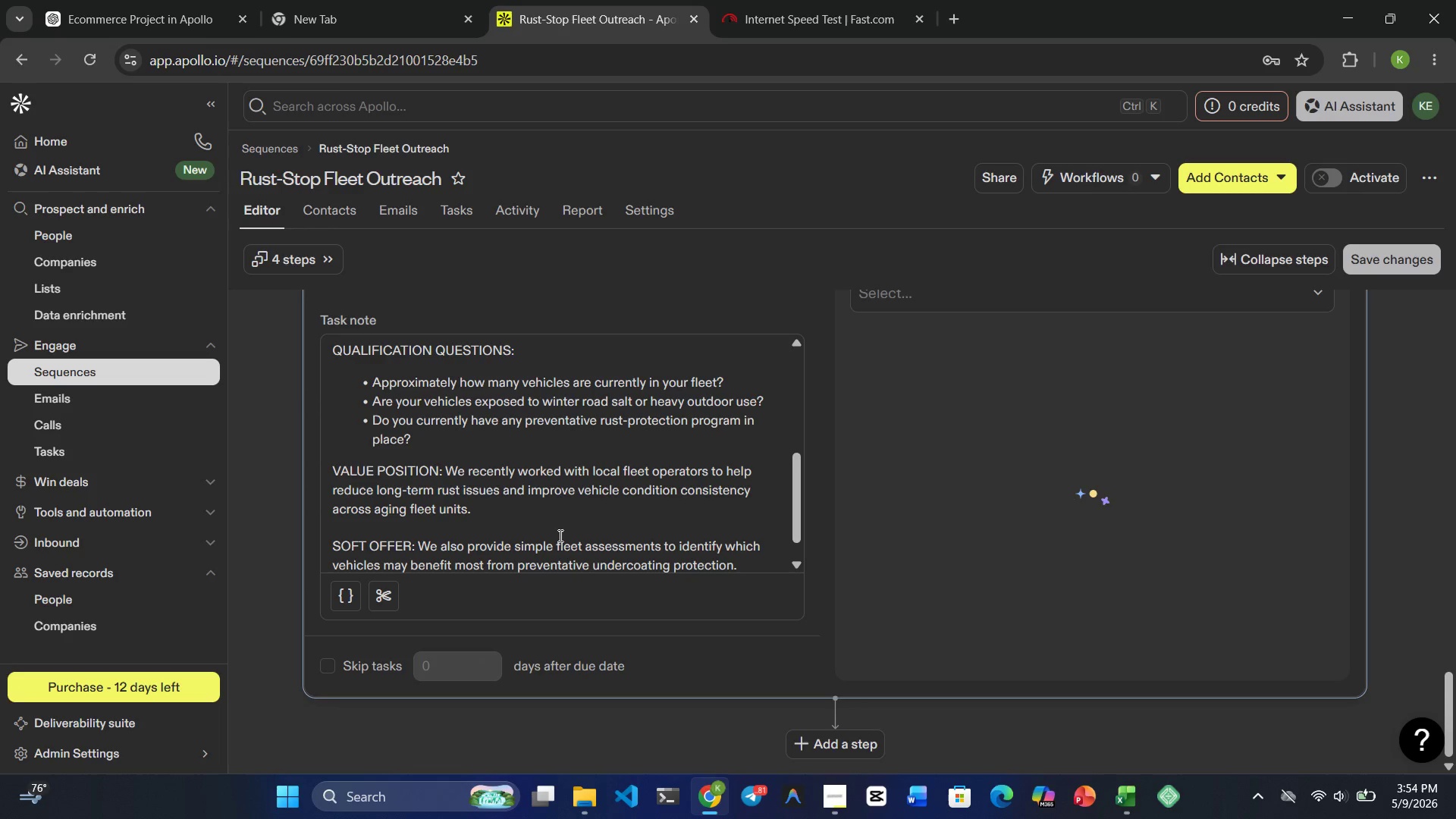 
key(Enter)
 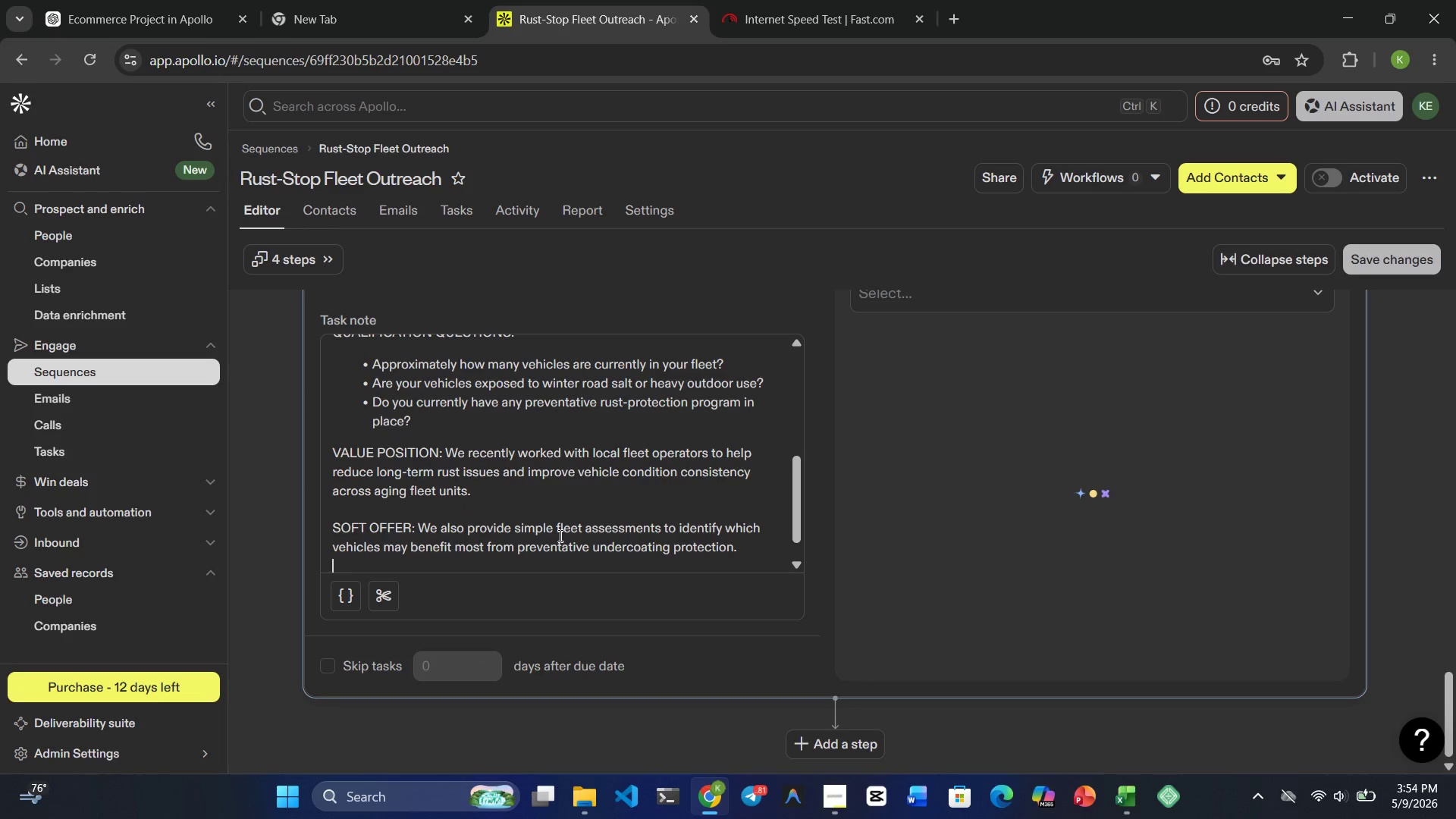 
key(Enter)
 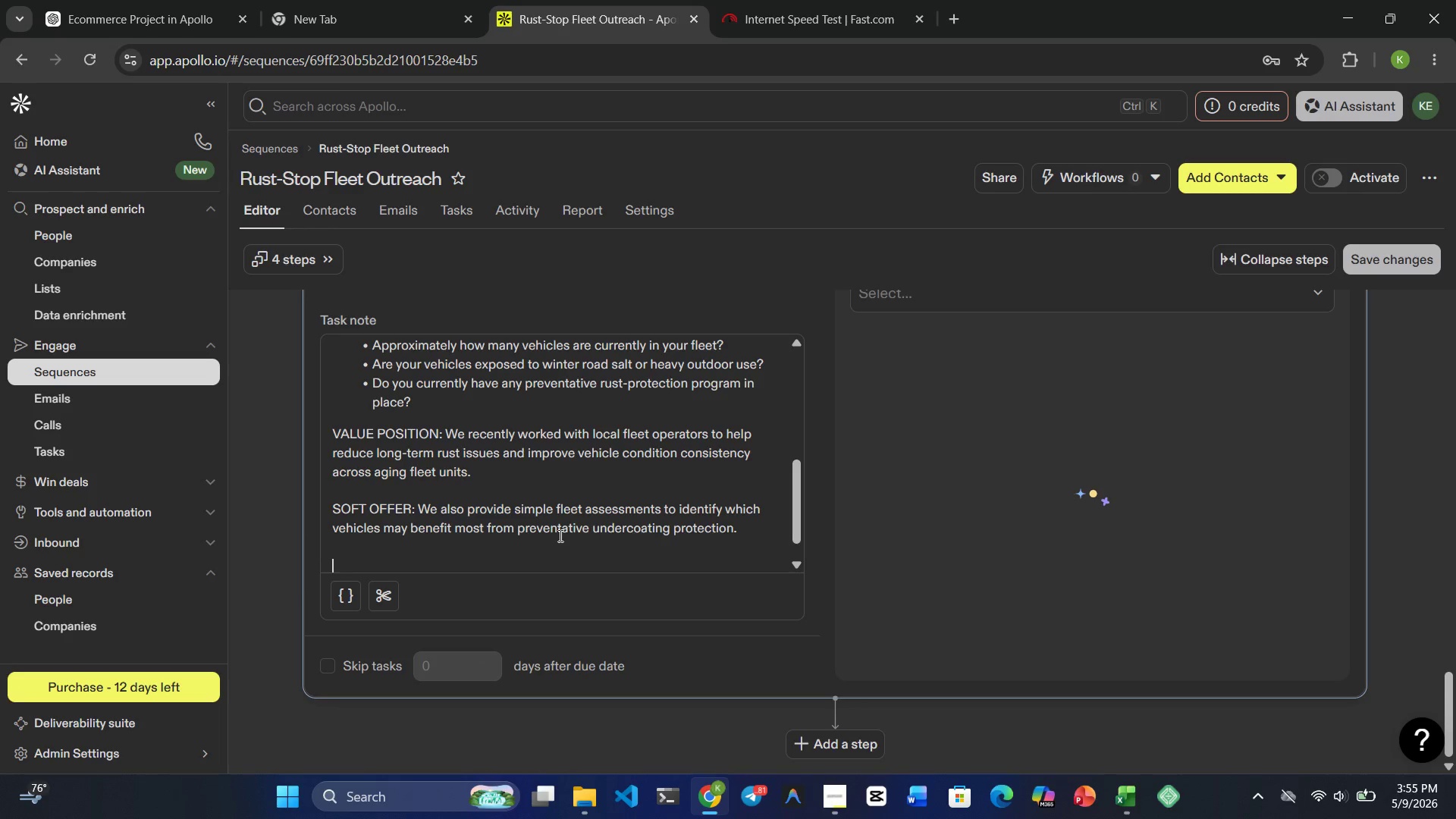 
wait(24.67)
 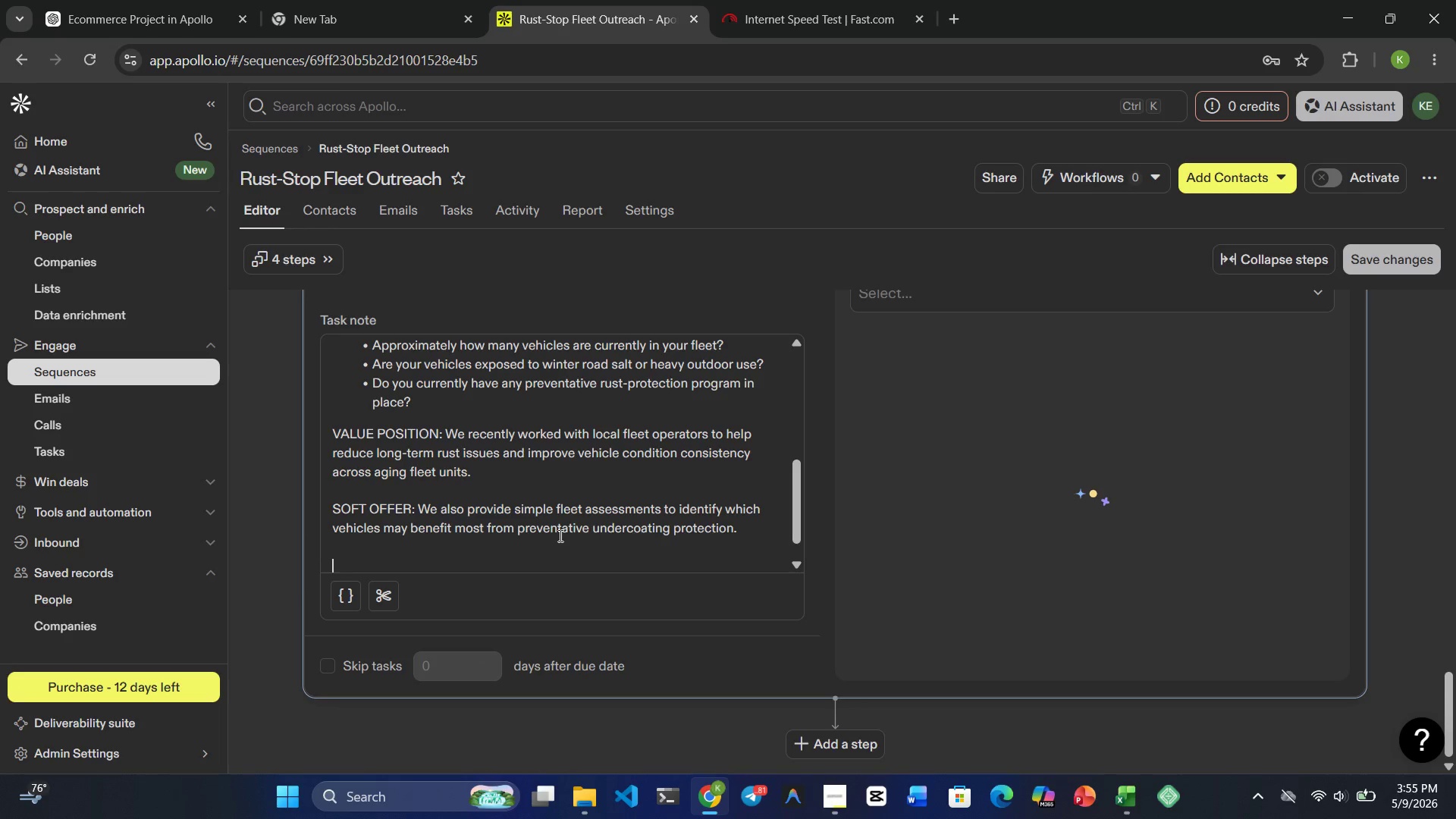 
key(Enter)
 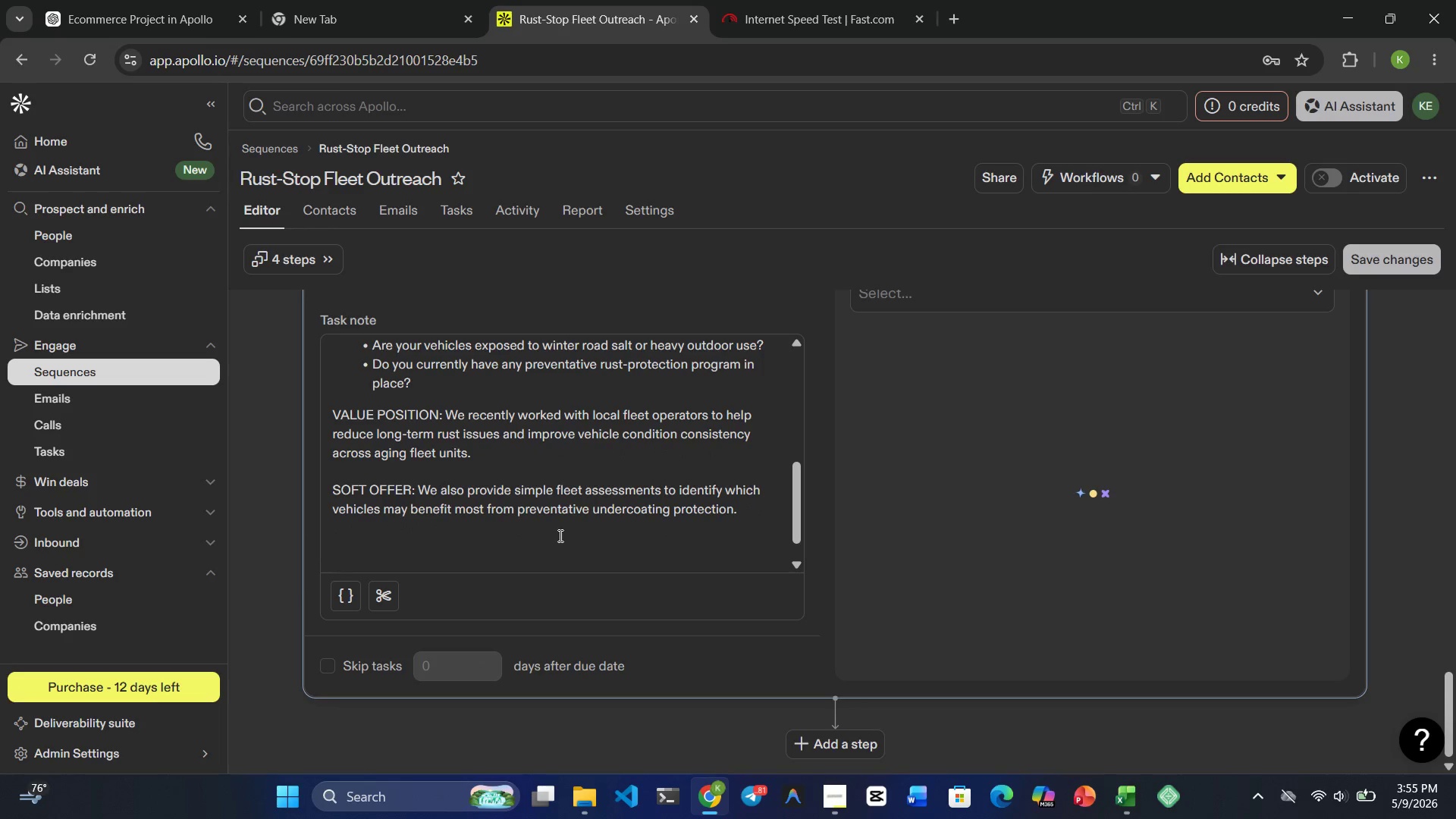 
key(Backspace)
 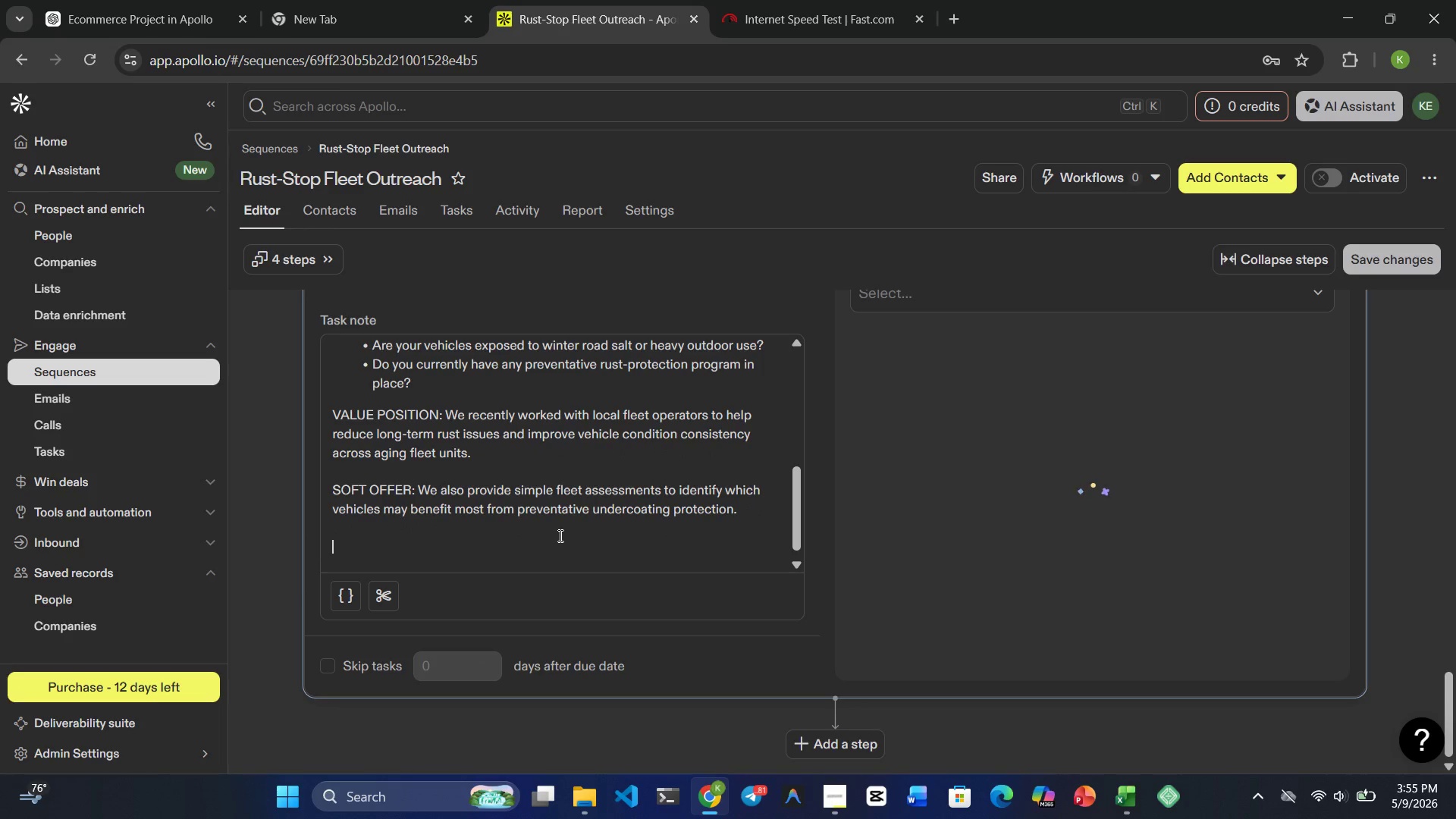 
key(Backspace)
 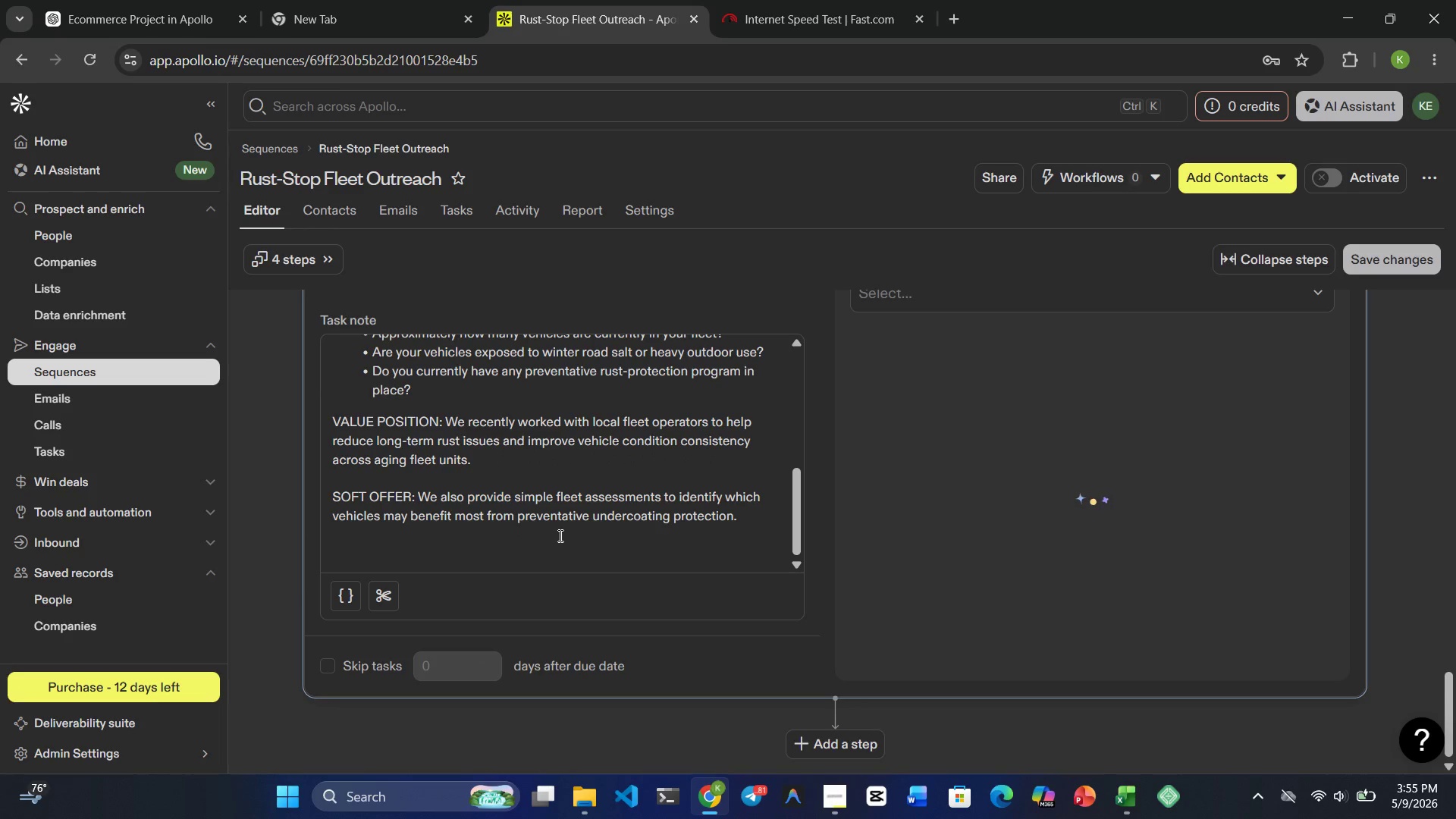 
key(Enter)
 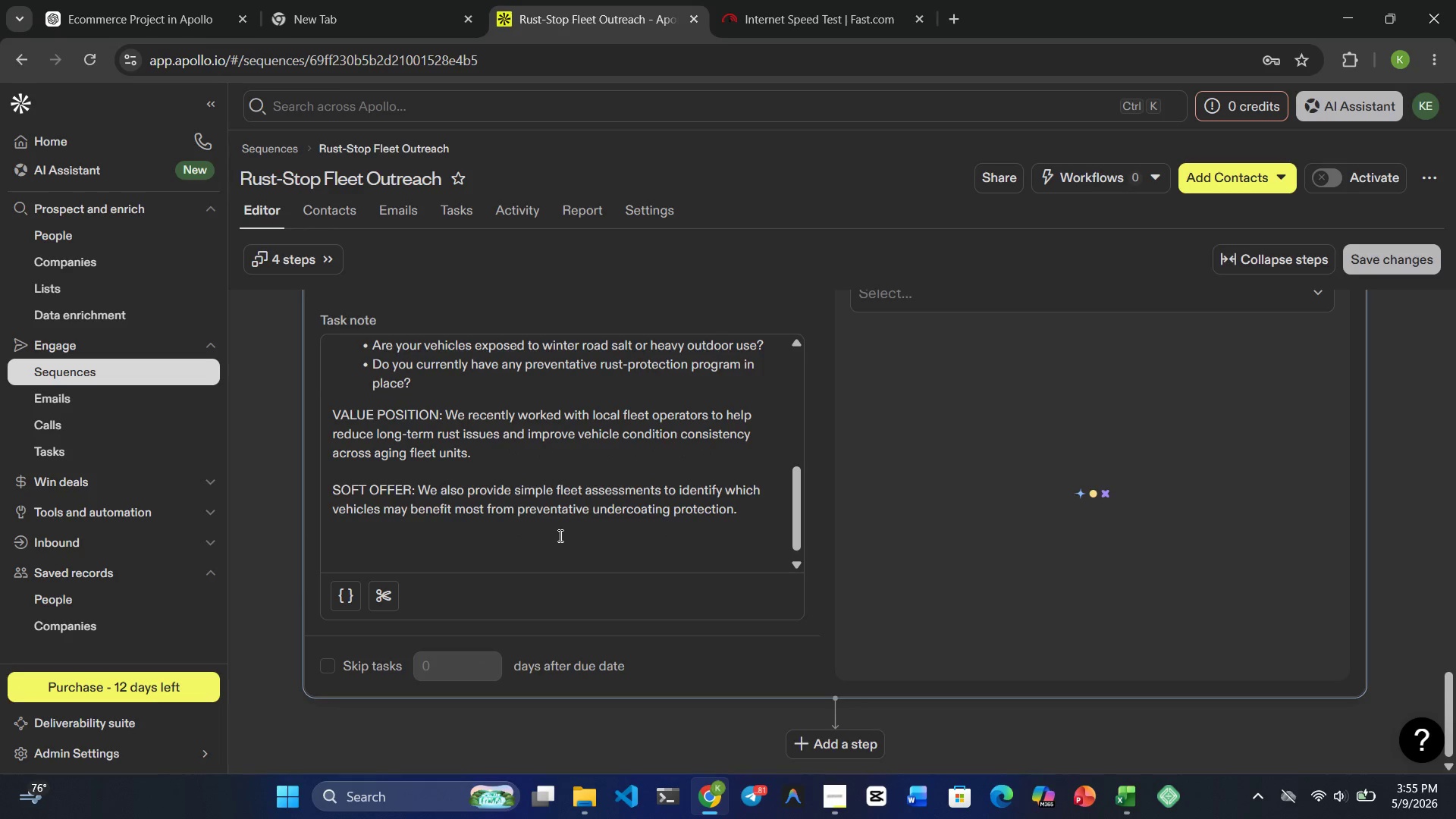 
type(closing: )
 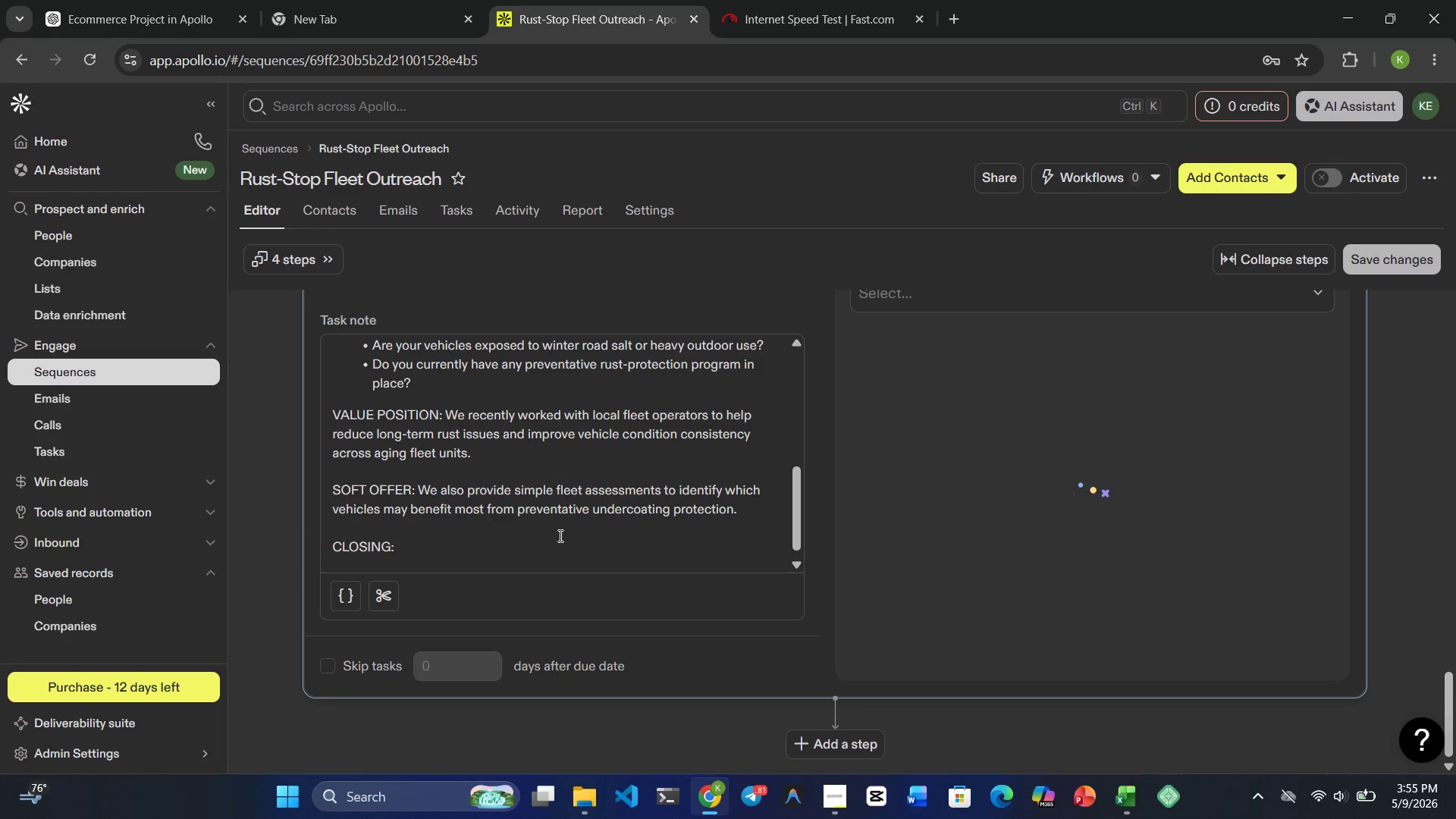 
type(W)
key(Backspace)
type(wOULD UT )
key(Backspace)
key(Backspace)
key(Backspace)
type(IT MAE)
key(Backspace)
type(KE SENSE  )
 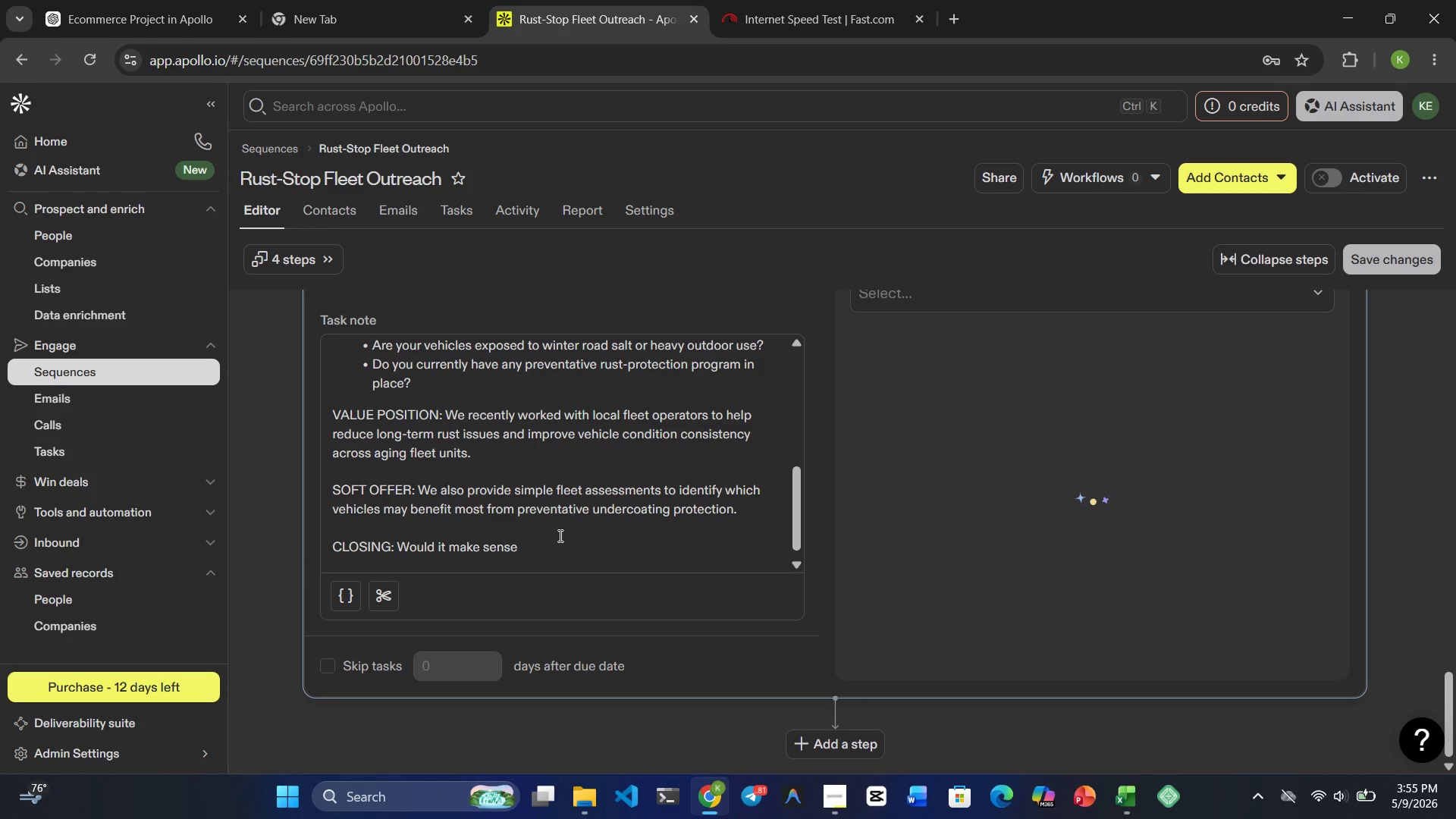 
type(TO SCHEDULE )
 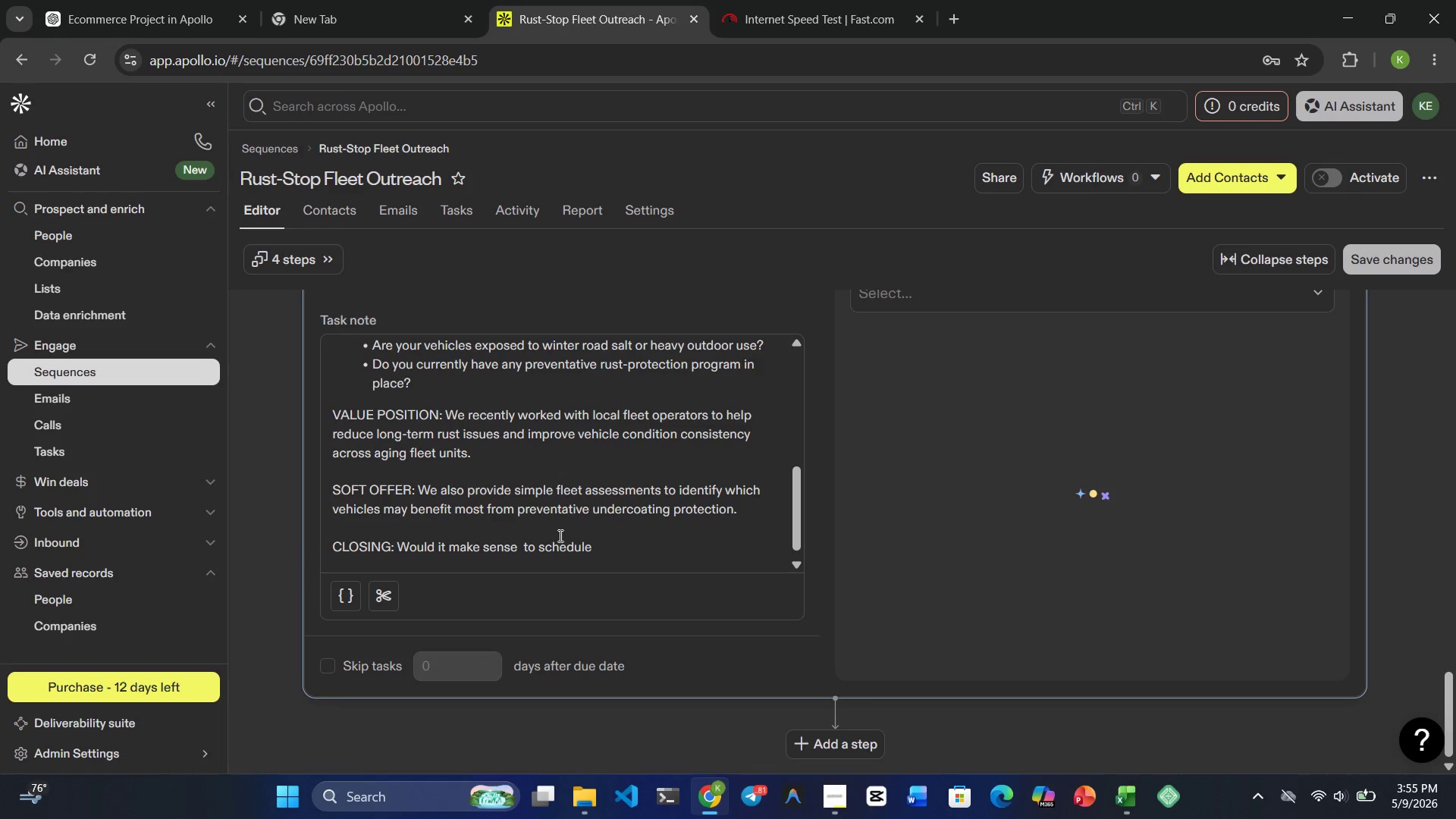 
type(A SHORT CONVERSATION NEXT WEEK TO DISCUSS )
 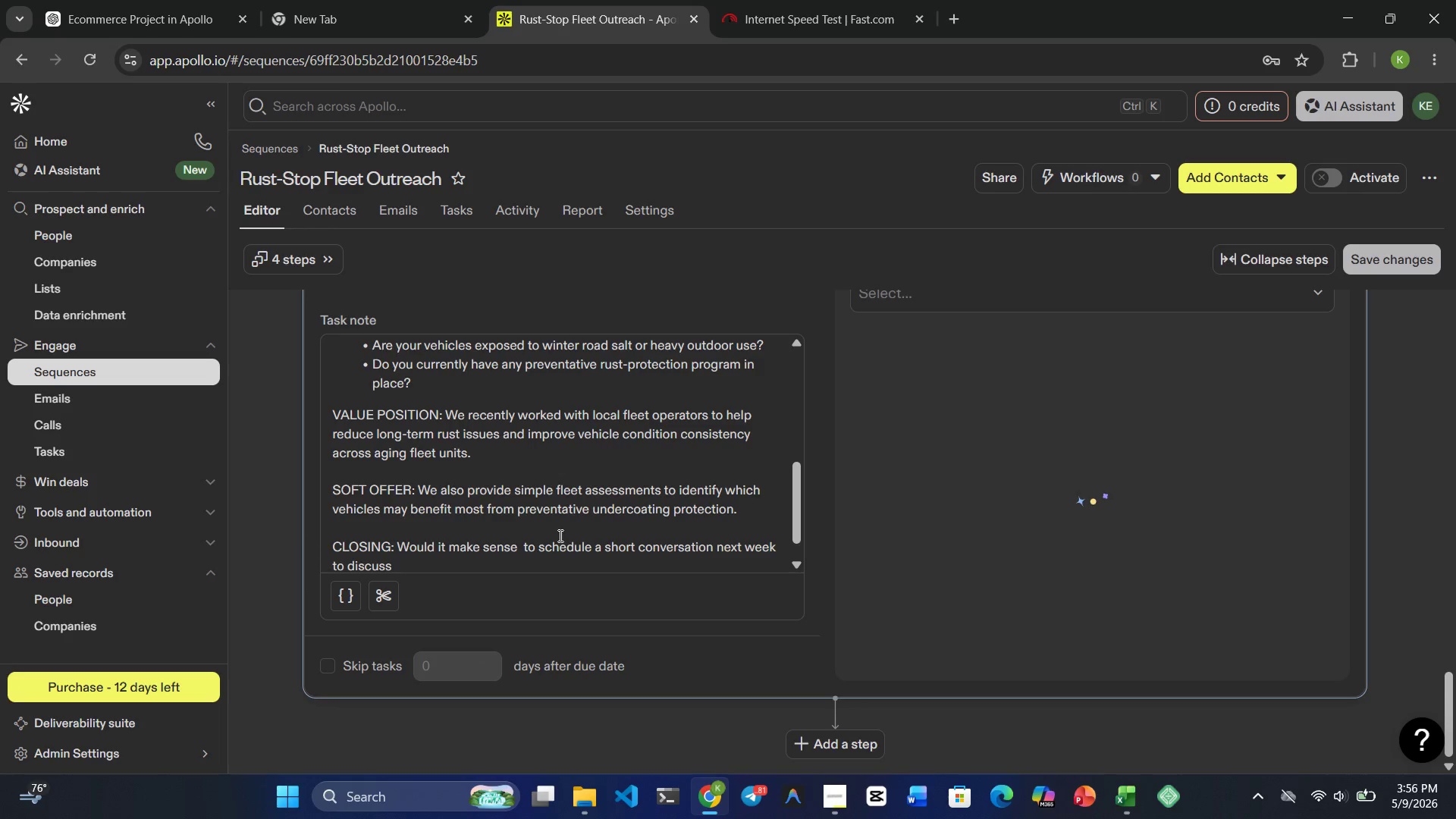 
type(WHETHER THIS COULD BE VL)
key(Backspace)
type(ALUANLE )
key(Backspace)
key(Backspace)
key(Backspace)
key(Backspace)
key(Backspace)
type(ABLE FOR }})
 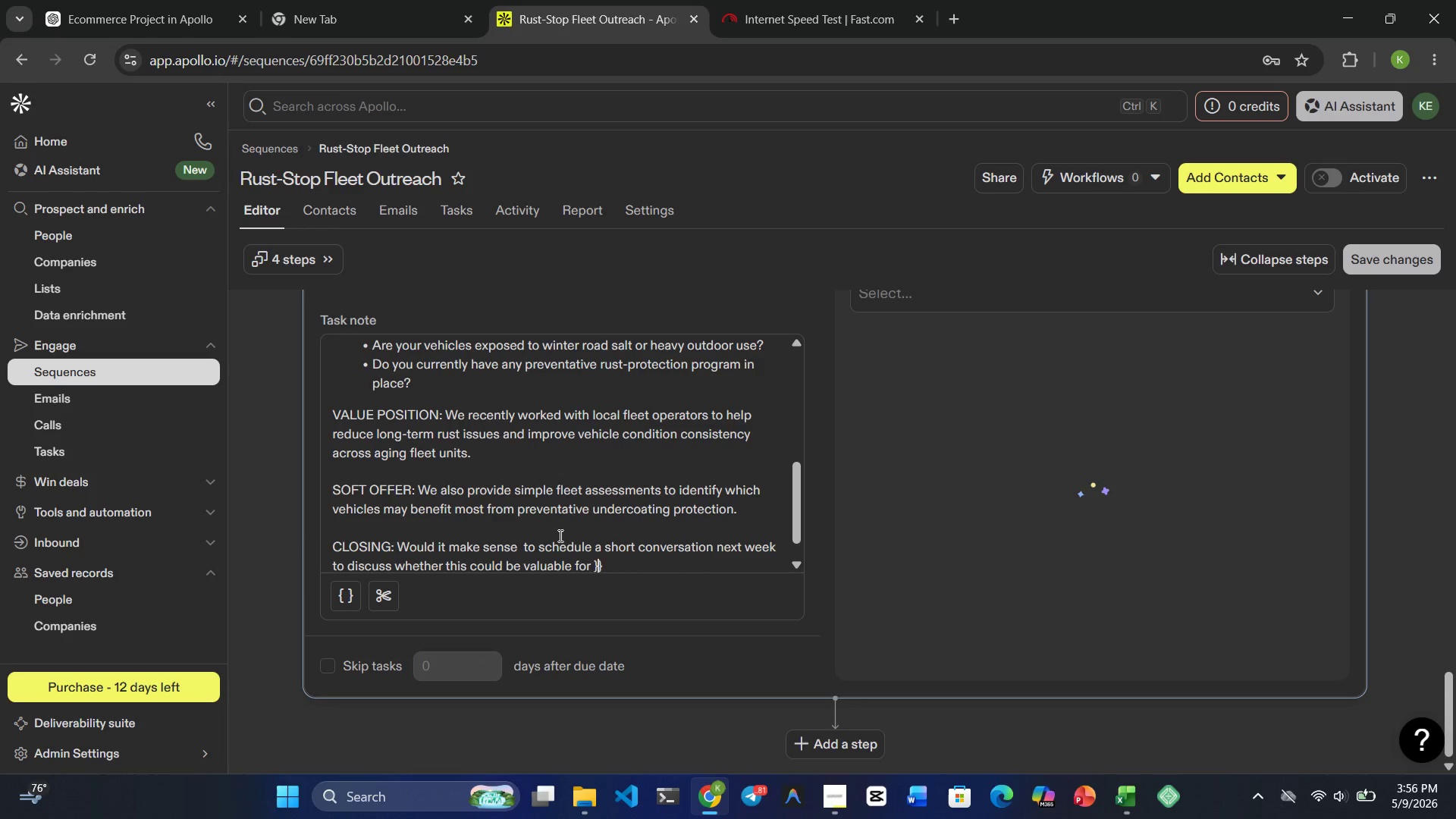 
 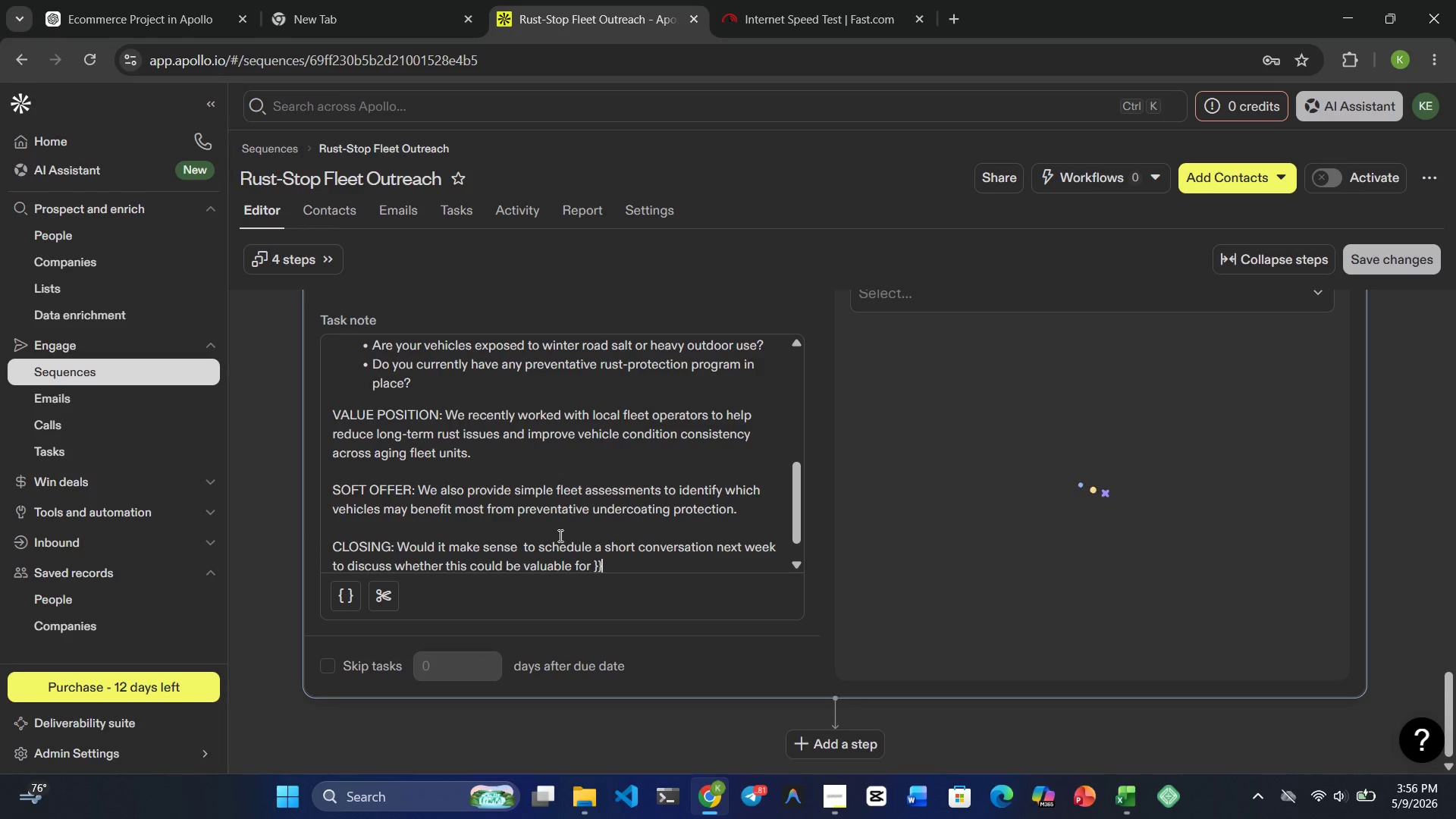 
key(ArrowLeft)
 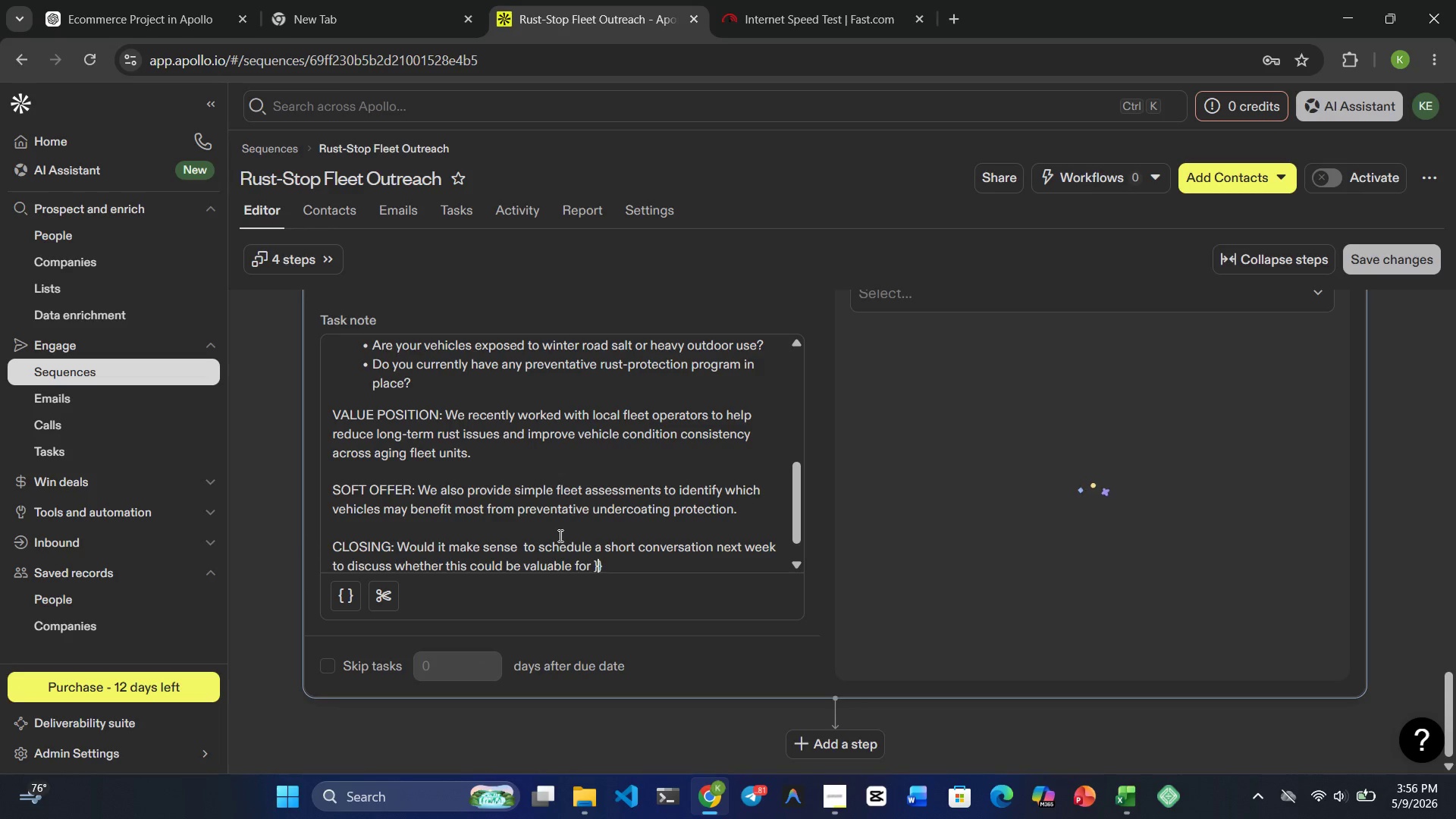 
key(ArrowLeft)
 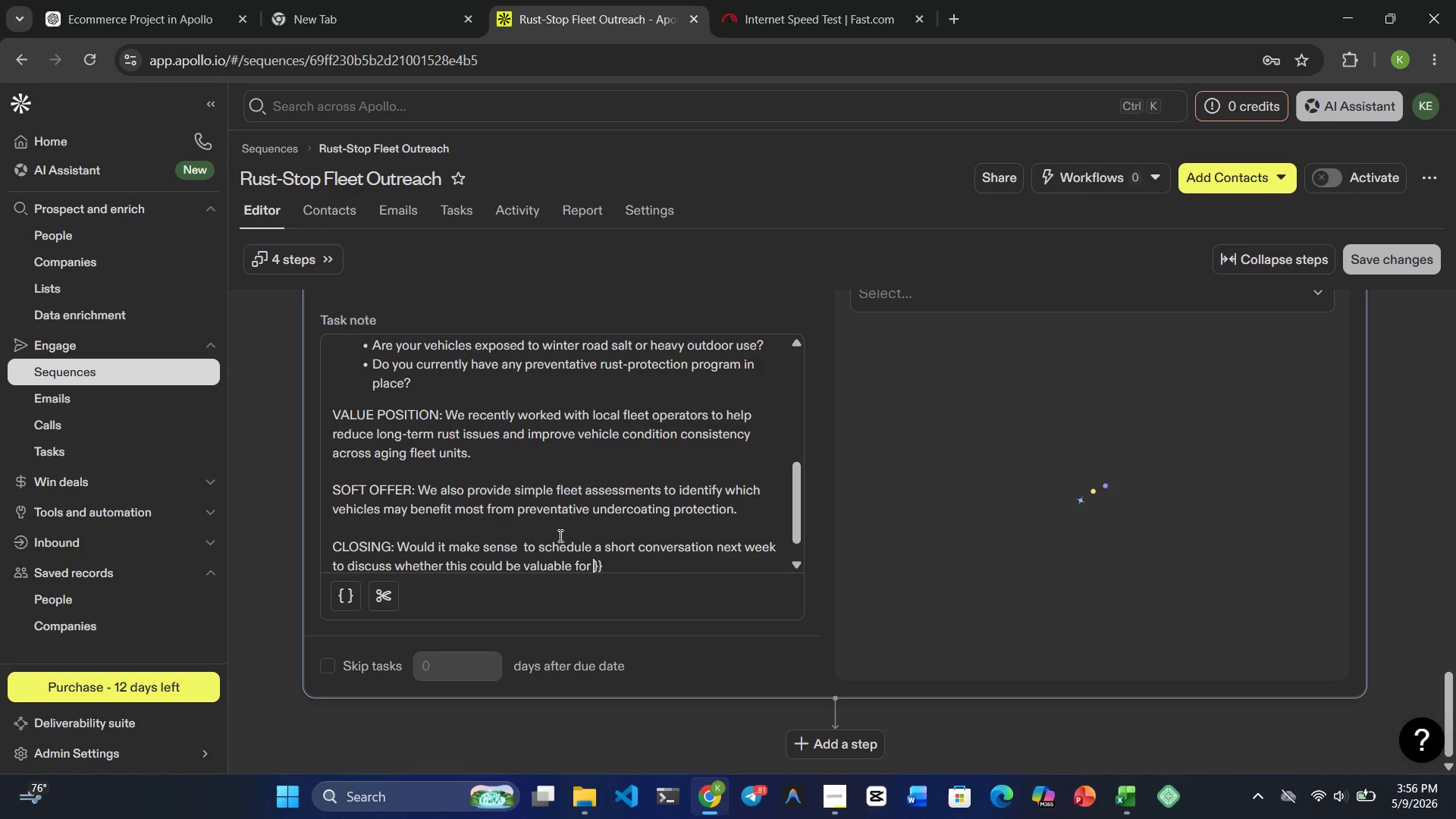 
type({{COMPANY_NAME)
 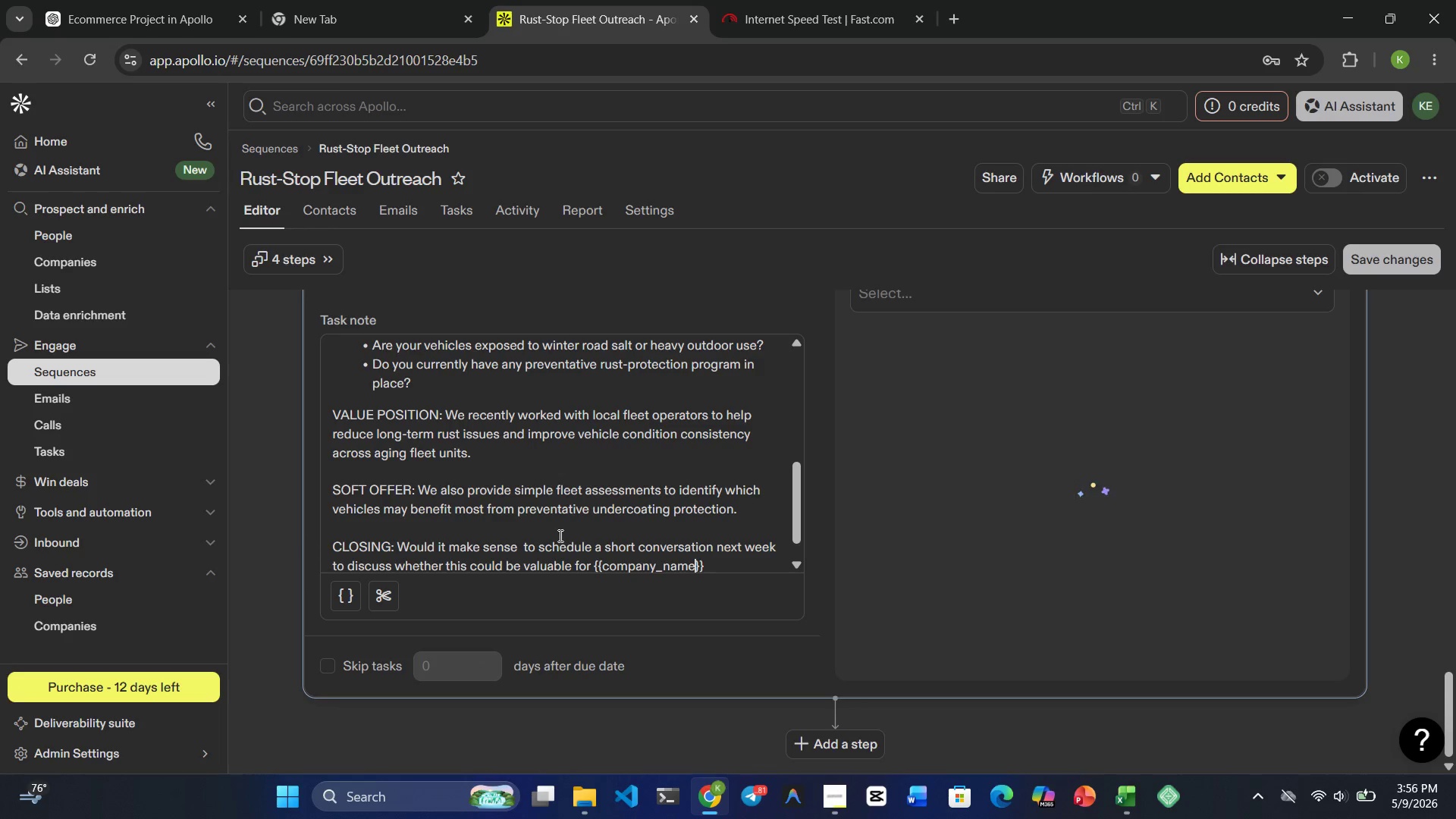 
left_click([711, 535])
 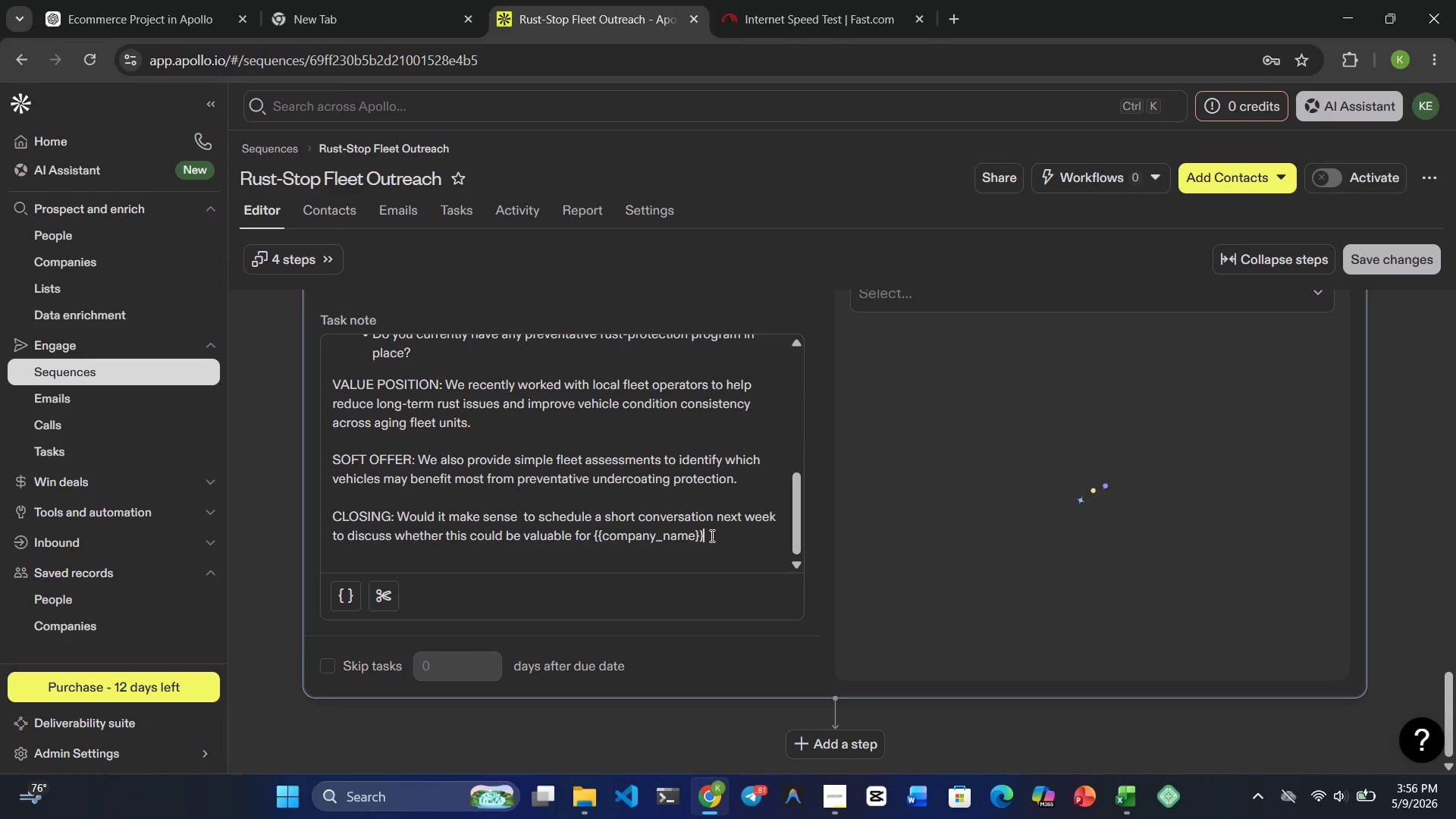 
key(Shift+Slash)